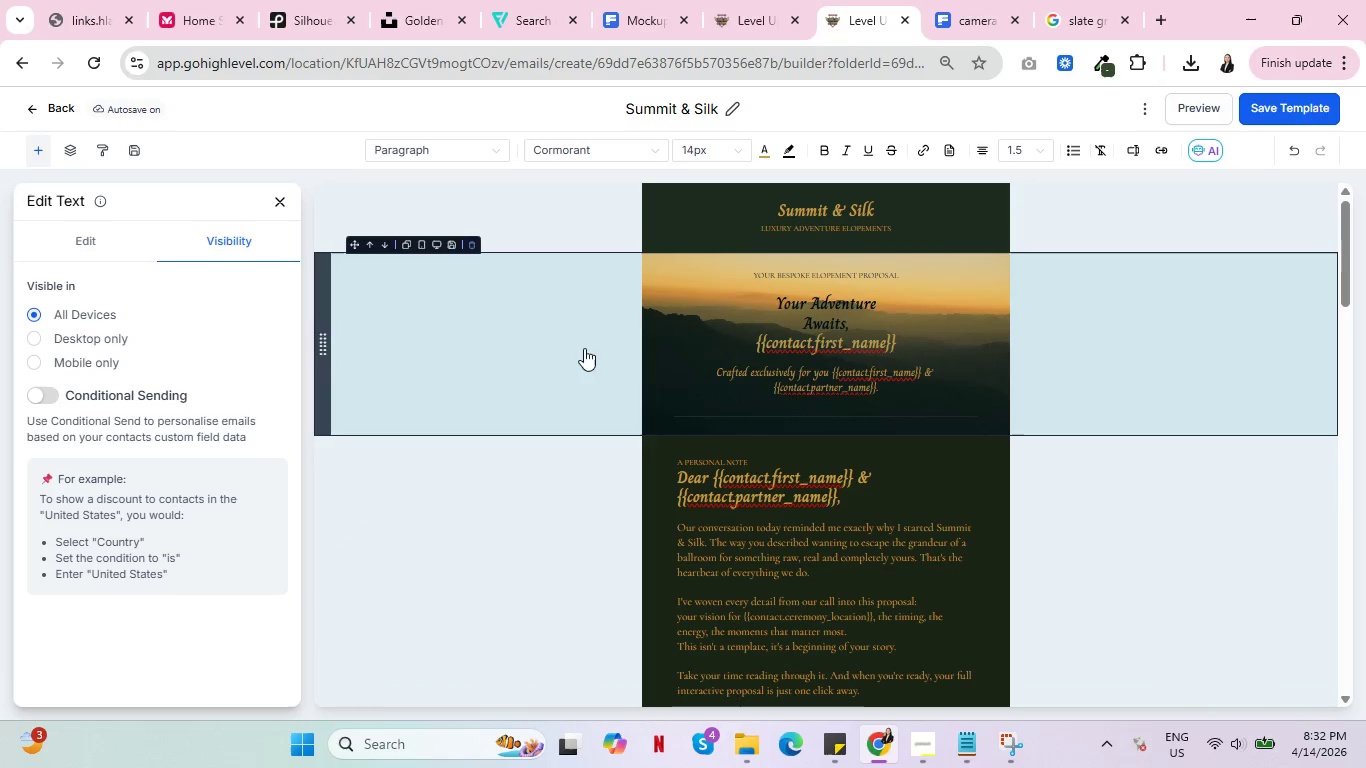 
left_click([553, 347])
 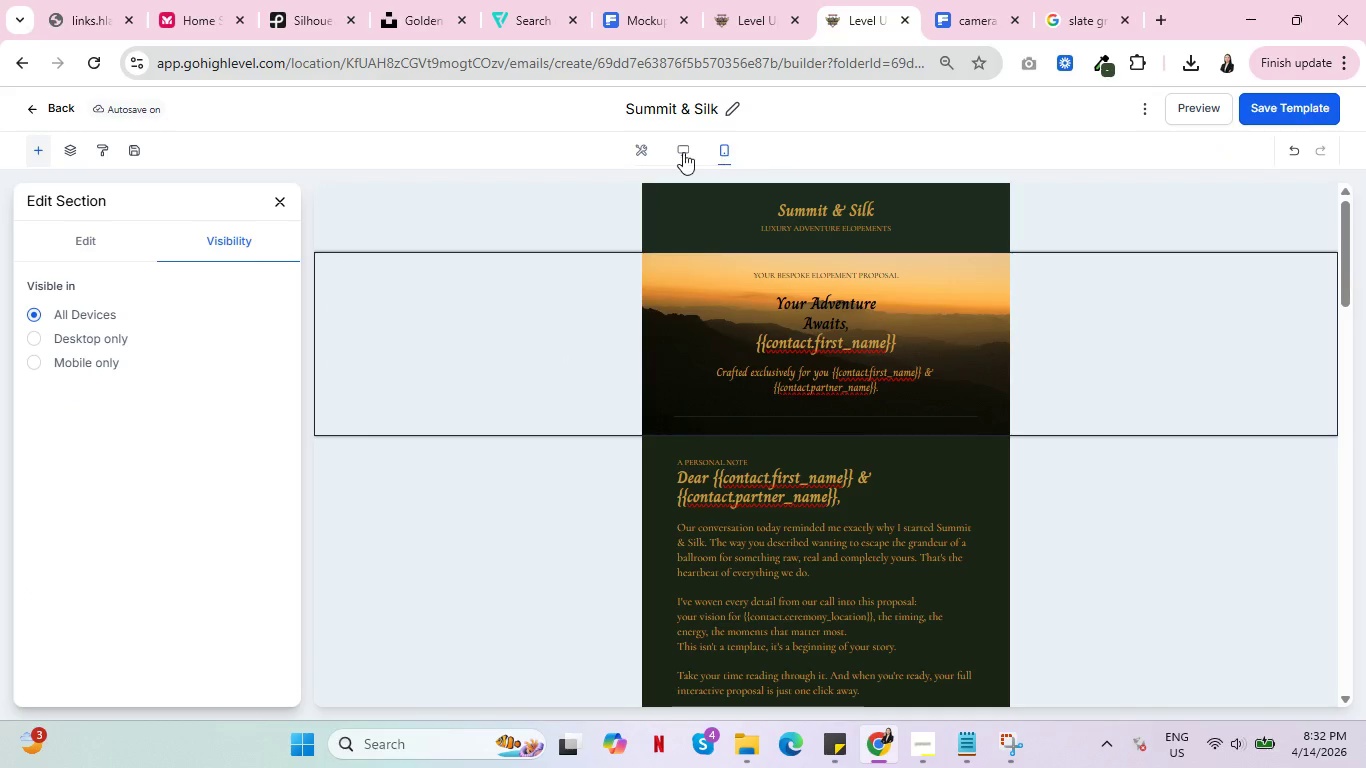 
left_click([675, 150])
 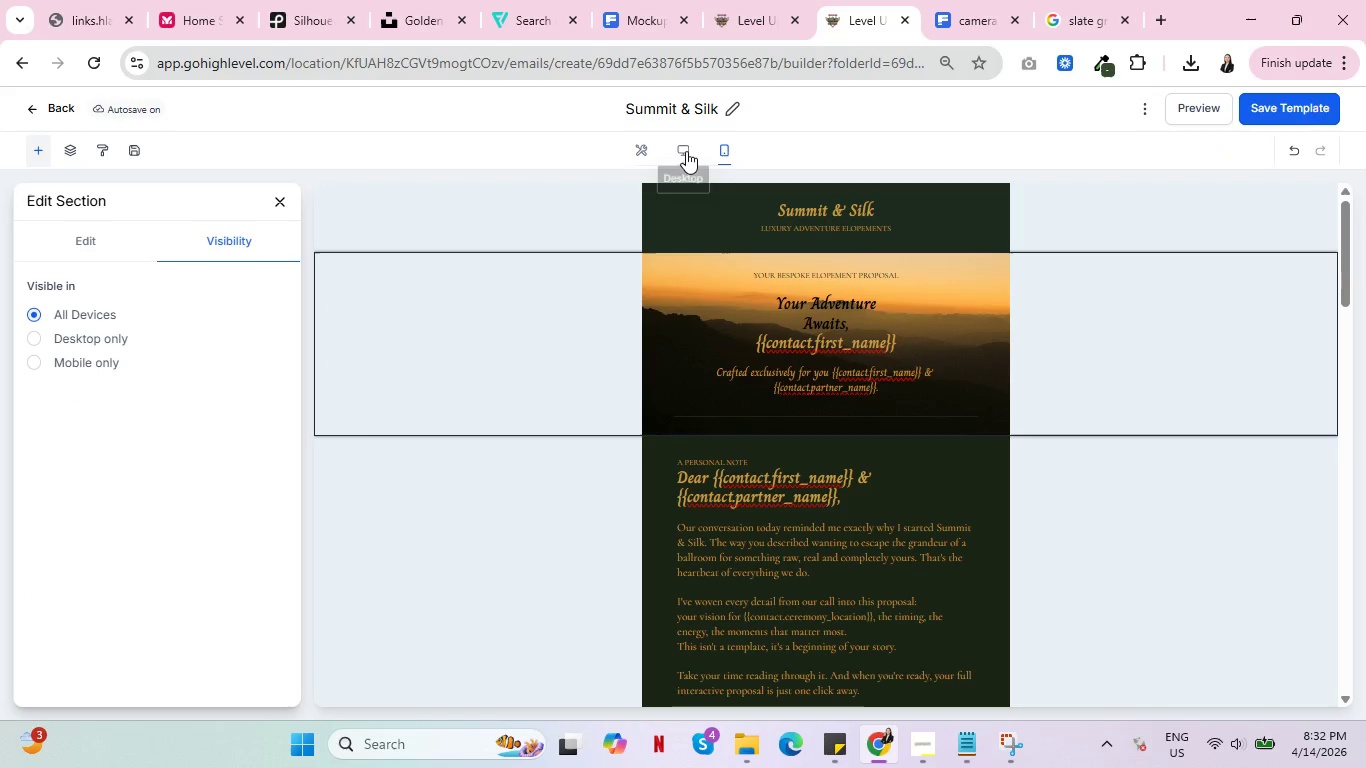 
left_click([686, 151])
 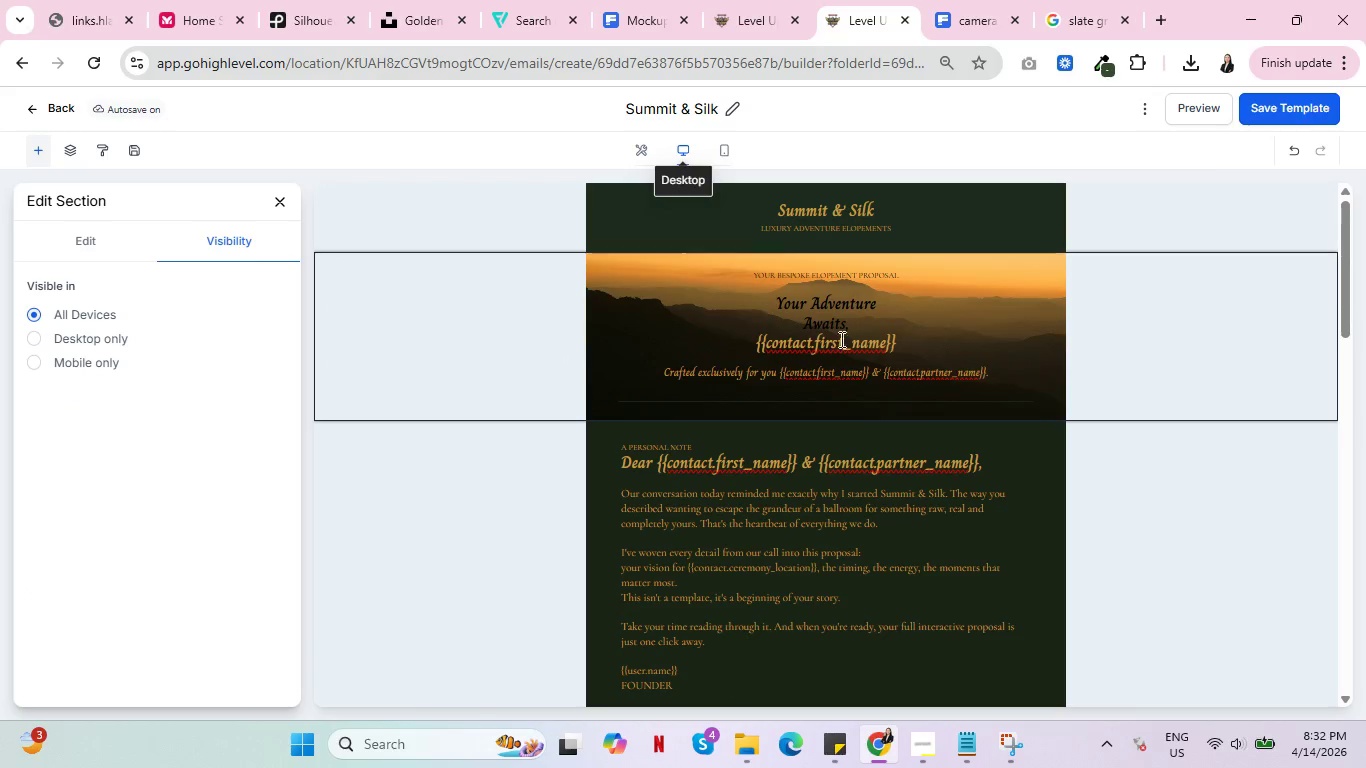 
scroll: coordinate [892, 373], scroll_direction: up, amount: 5.0
 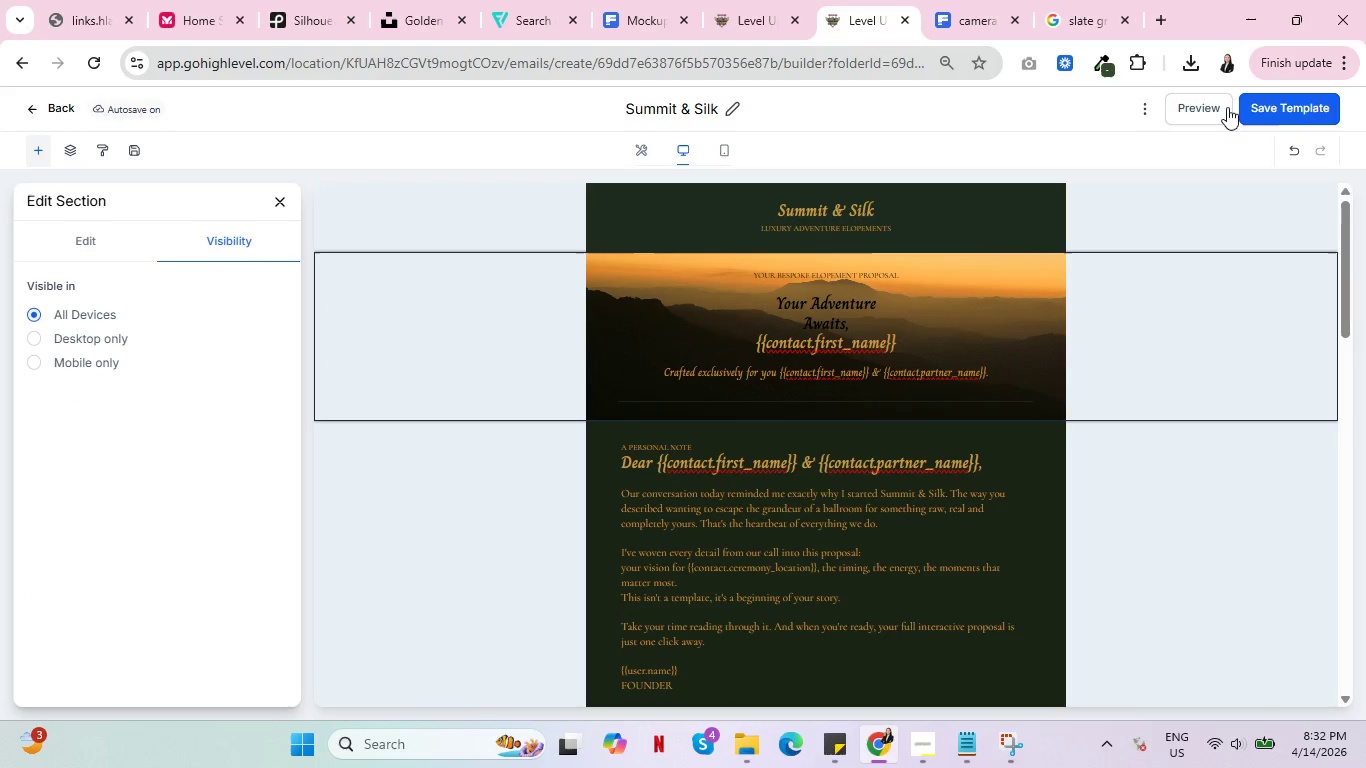 
left_click([1269, 107])
 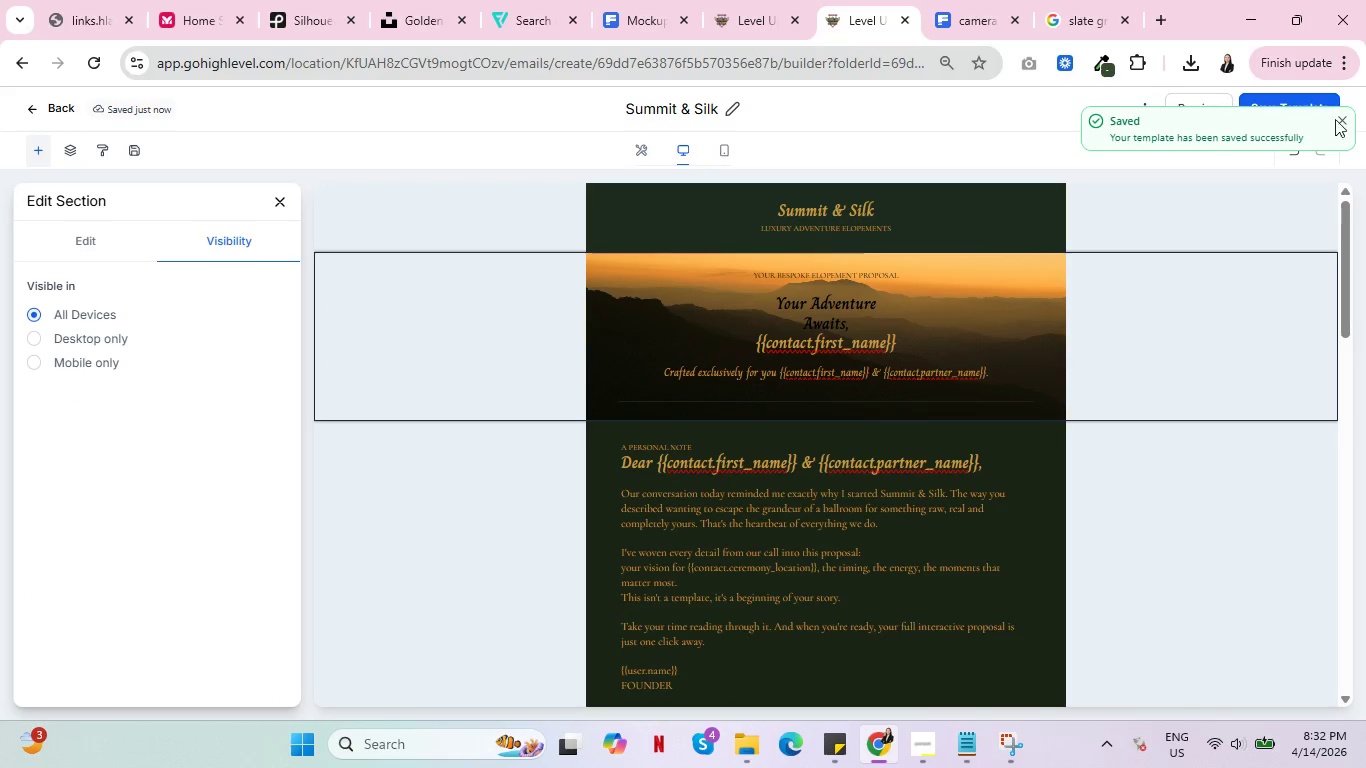 
left_click([1342, 119])
 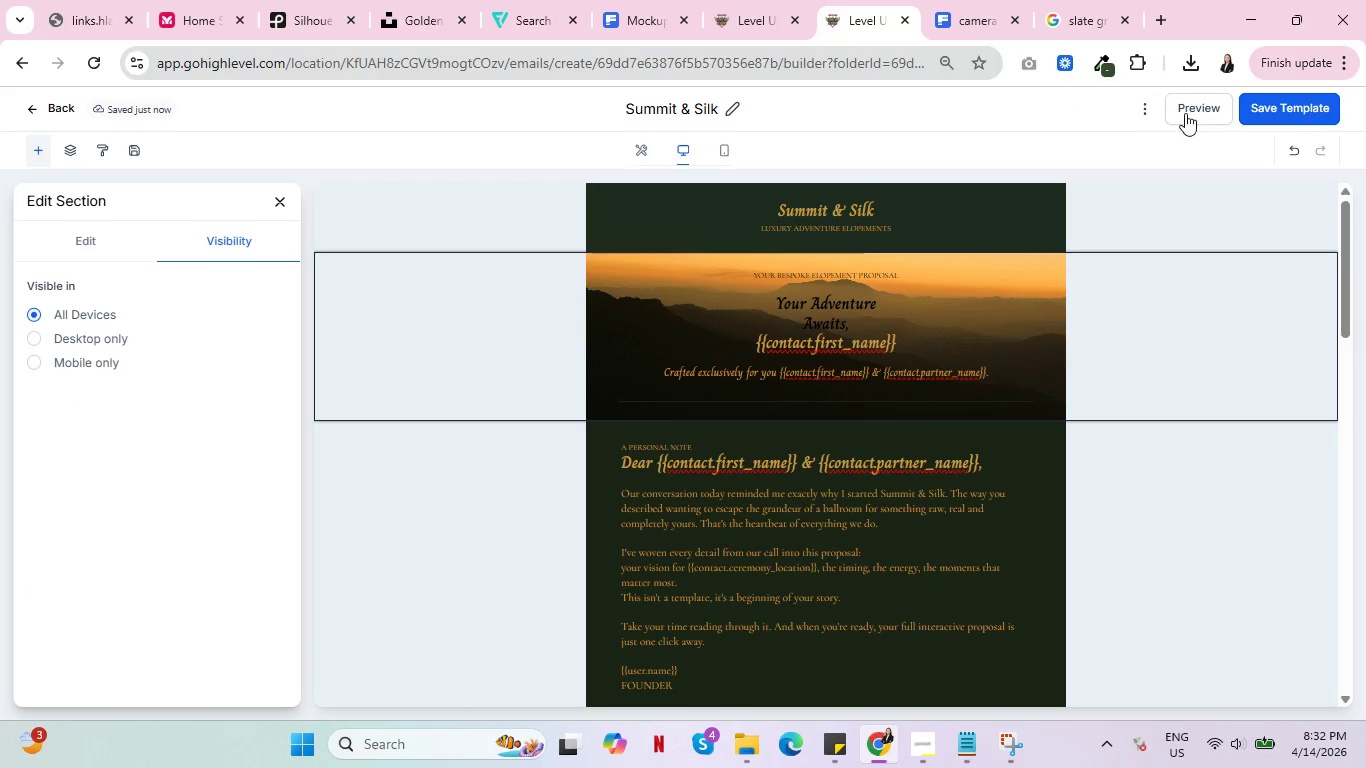 
left_click([1185, 112])
 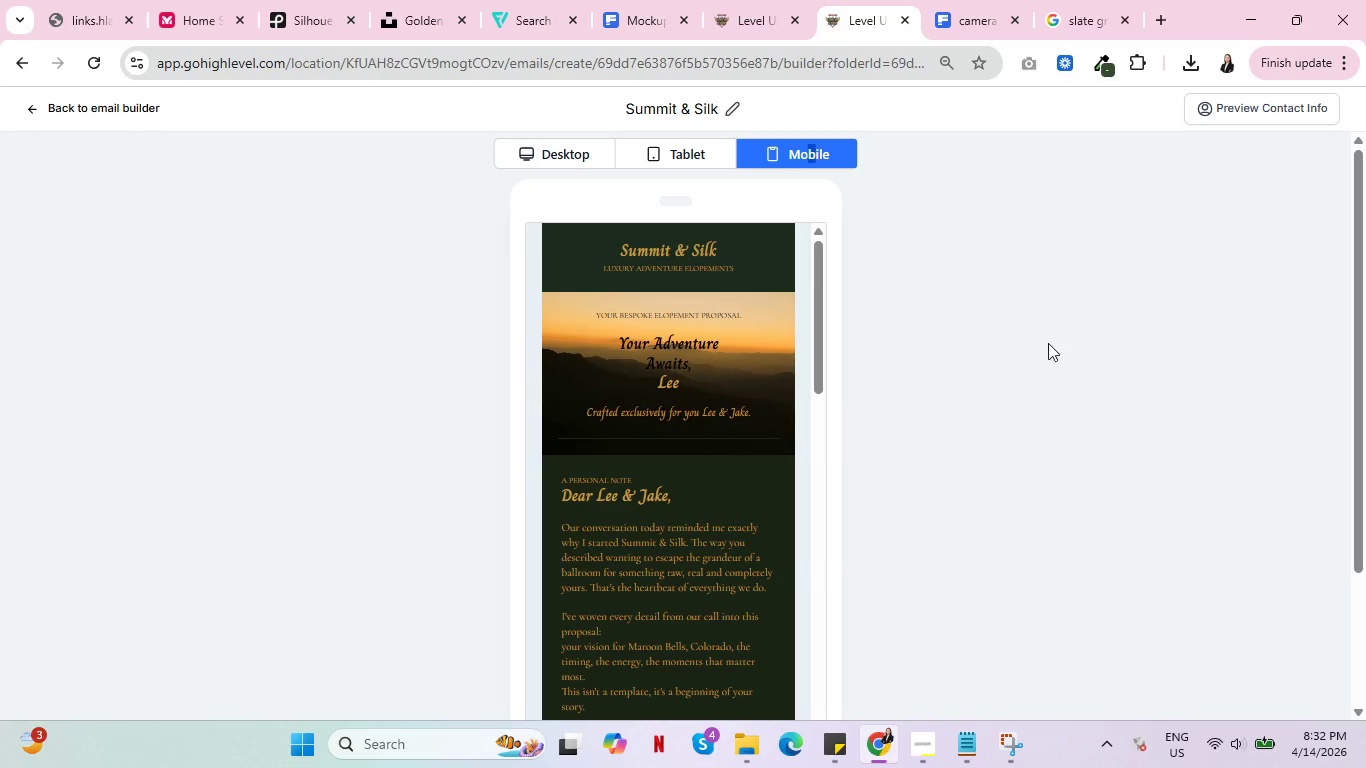 
wait(7.33)
 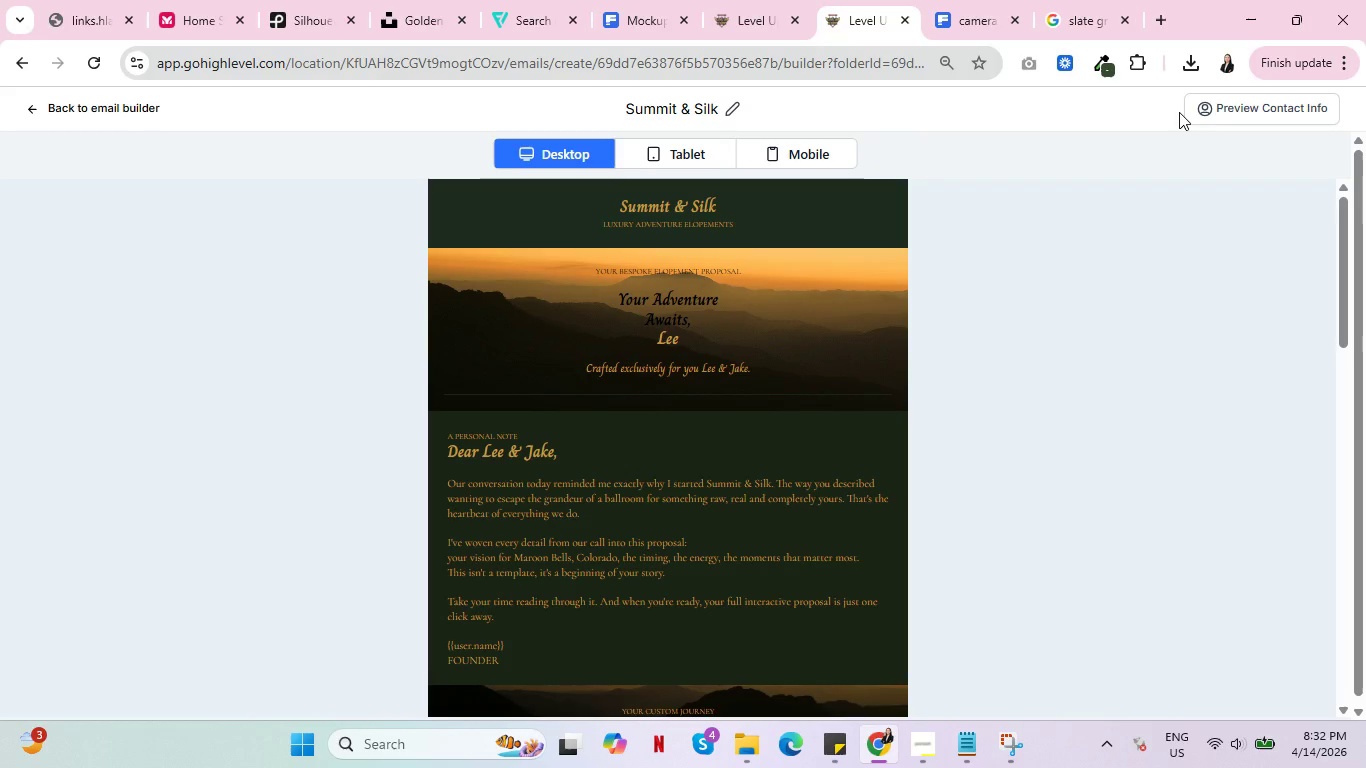 
scroll: coordinate [722, 387], scroll_direction: none, amount: 0.0
 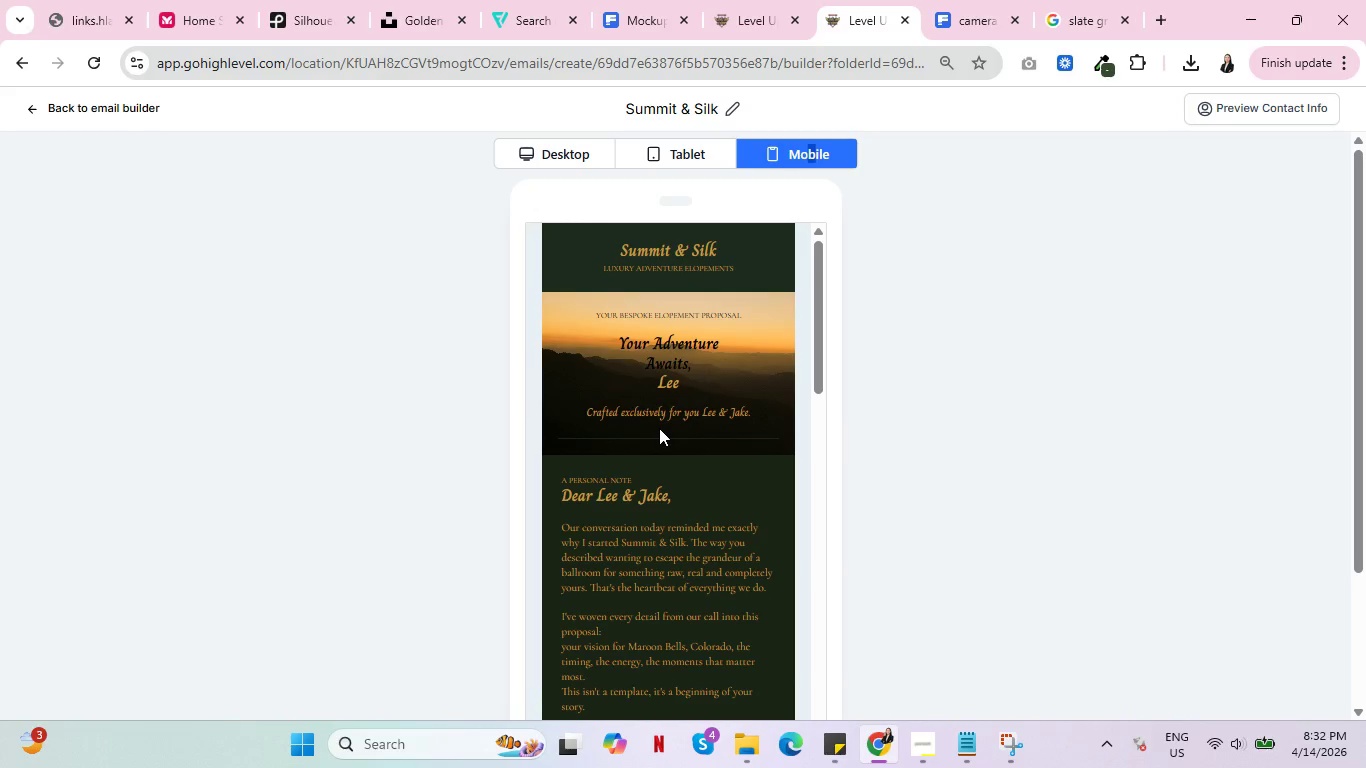 
scroll: coordinate [658, 429], scroll_direction: down, amount: 4.0
 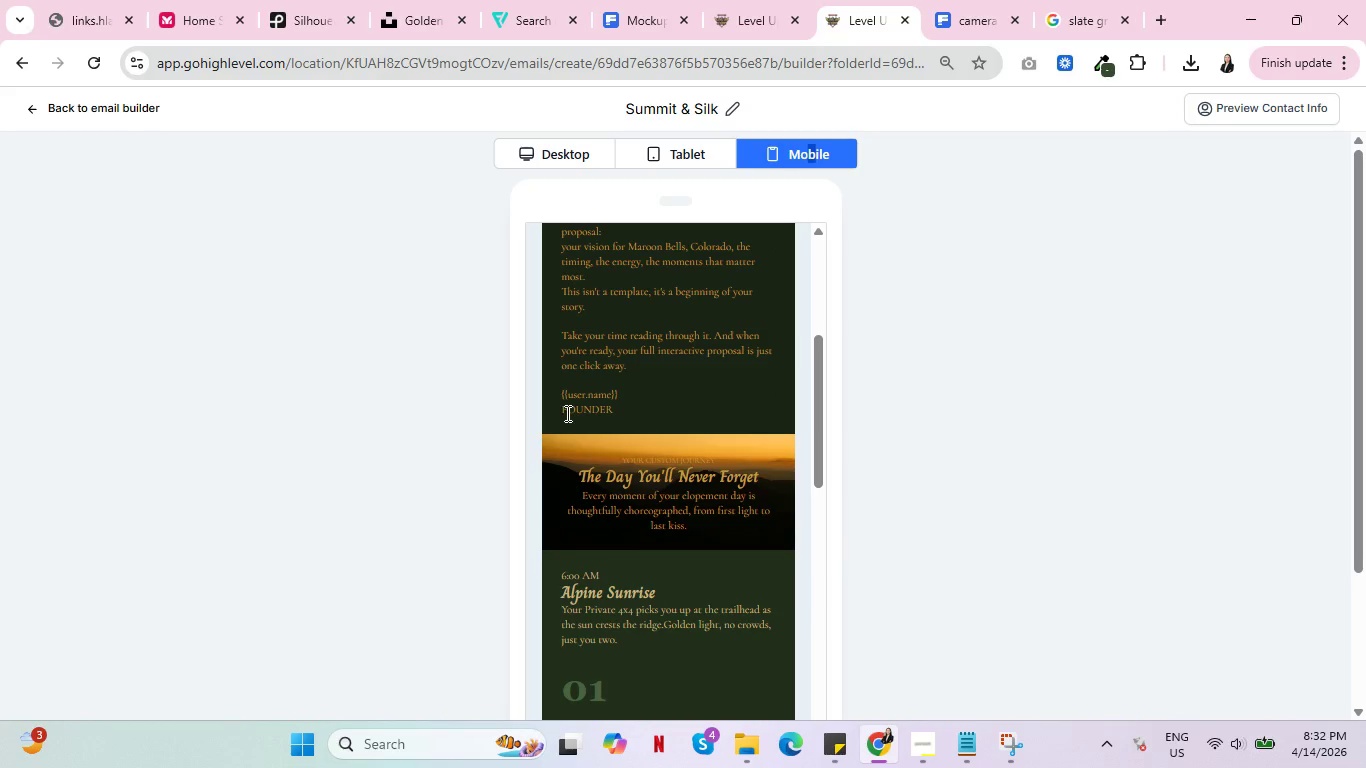 
double_click([577, 413])
 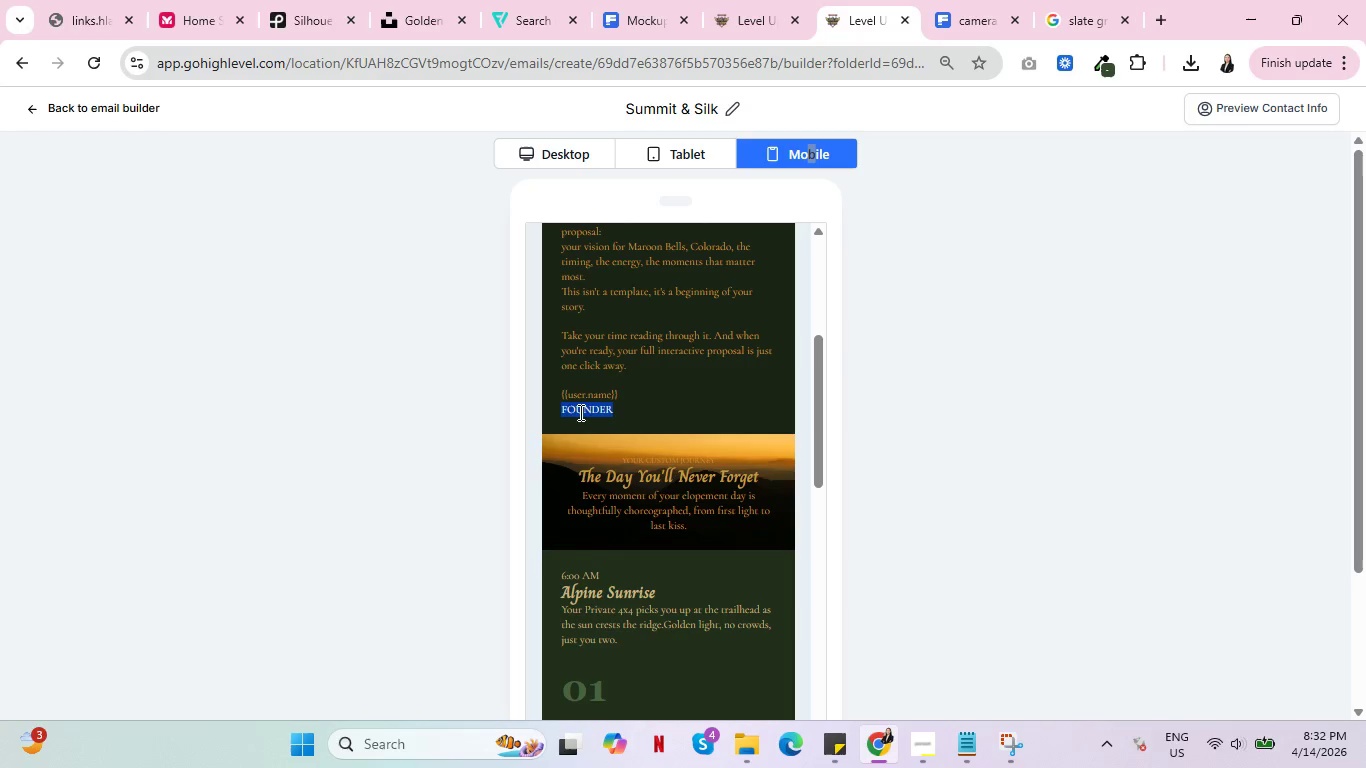 
left_click([563, 142])
 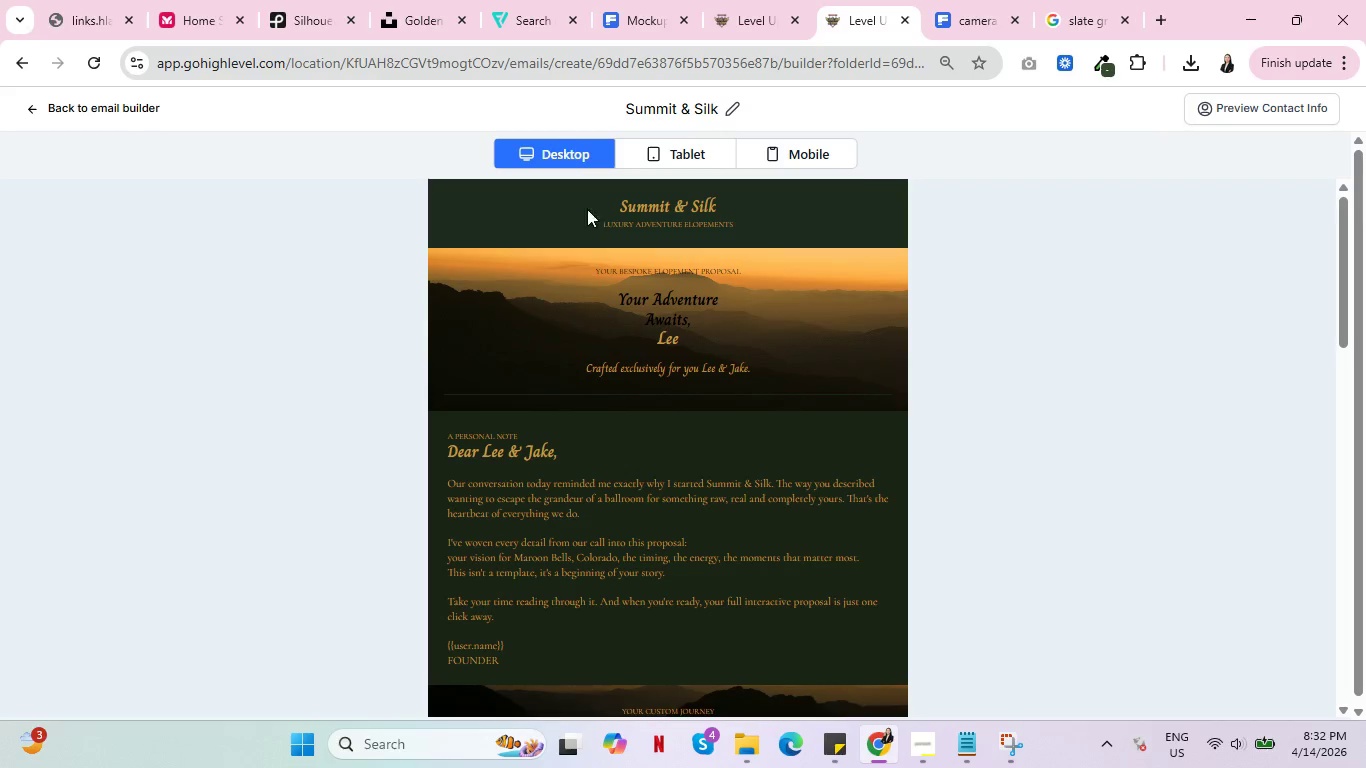 
scroll: coordinate [621, 358], scroll_direction: down, amount: 3.0
 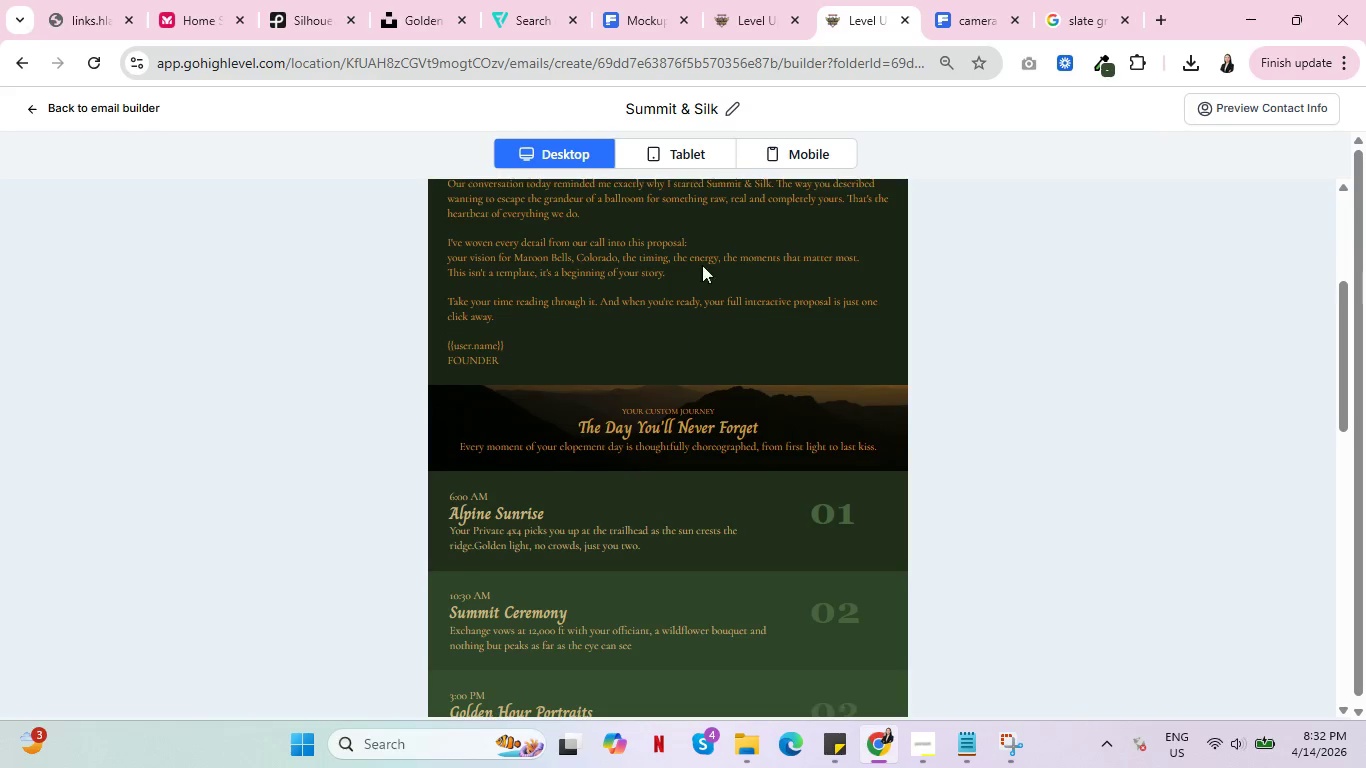 
left_click([786, 144])
 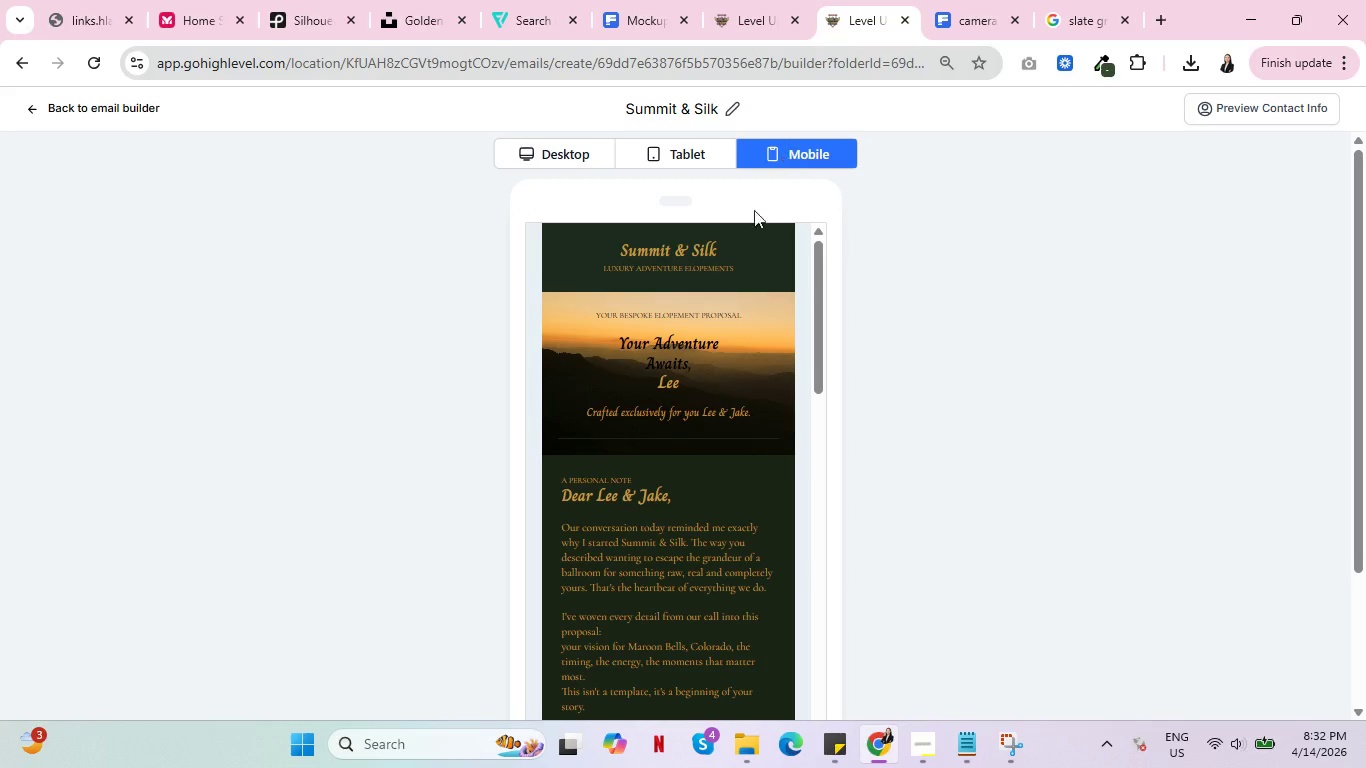 
scroll: coordinate [693, 362], scroll_direction: down, amount: 5.0
 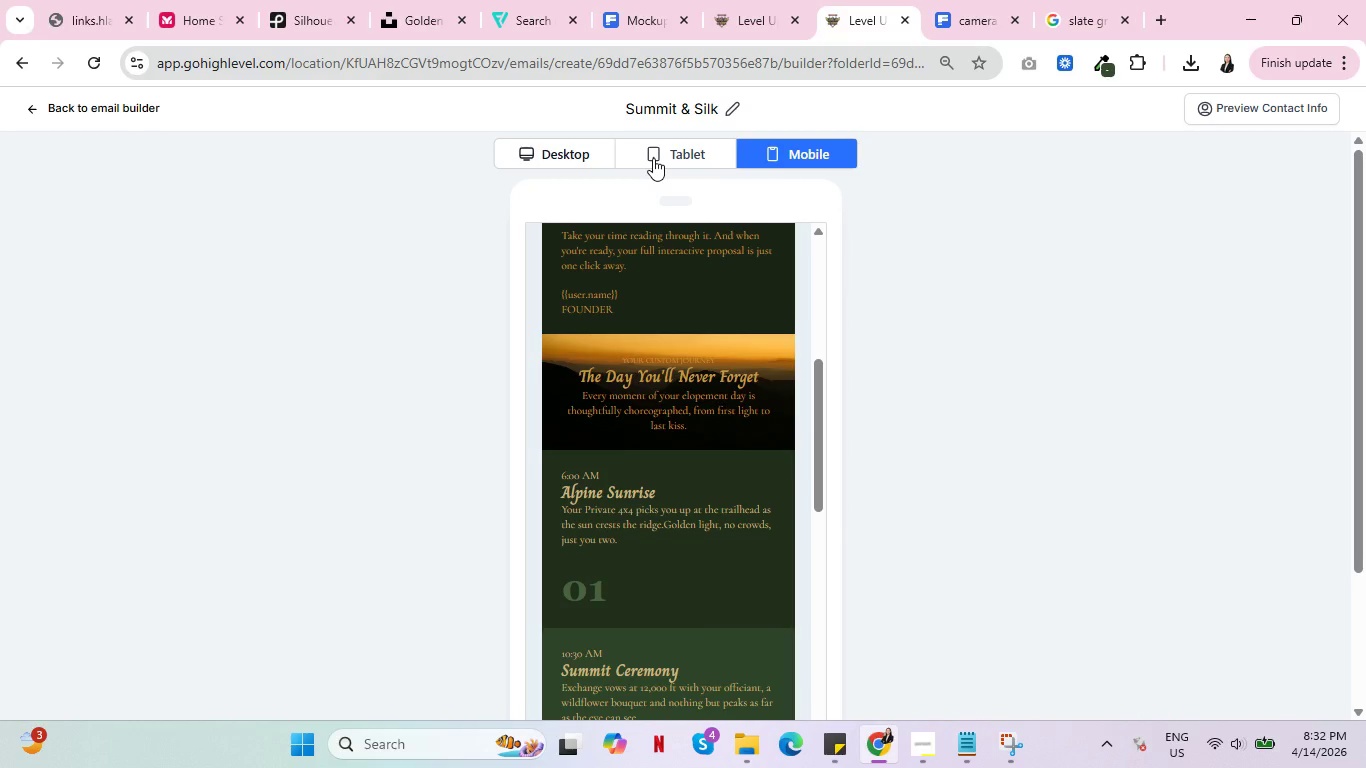 
left_click([561, 156])
 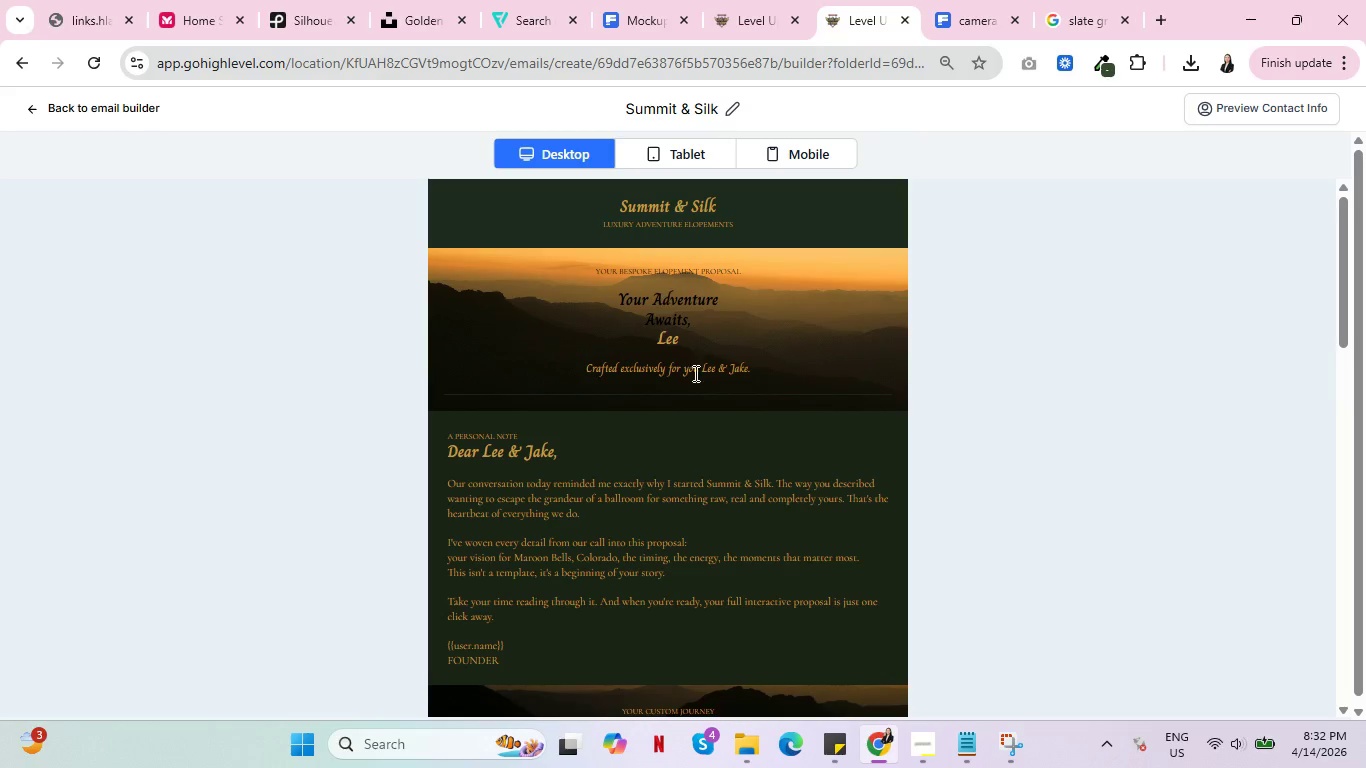 
scroll: coordinate [727, 394], scroll_direction: down, amount: 3.0
 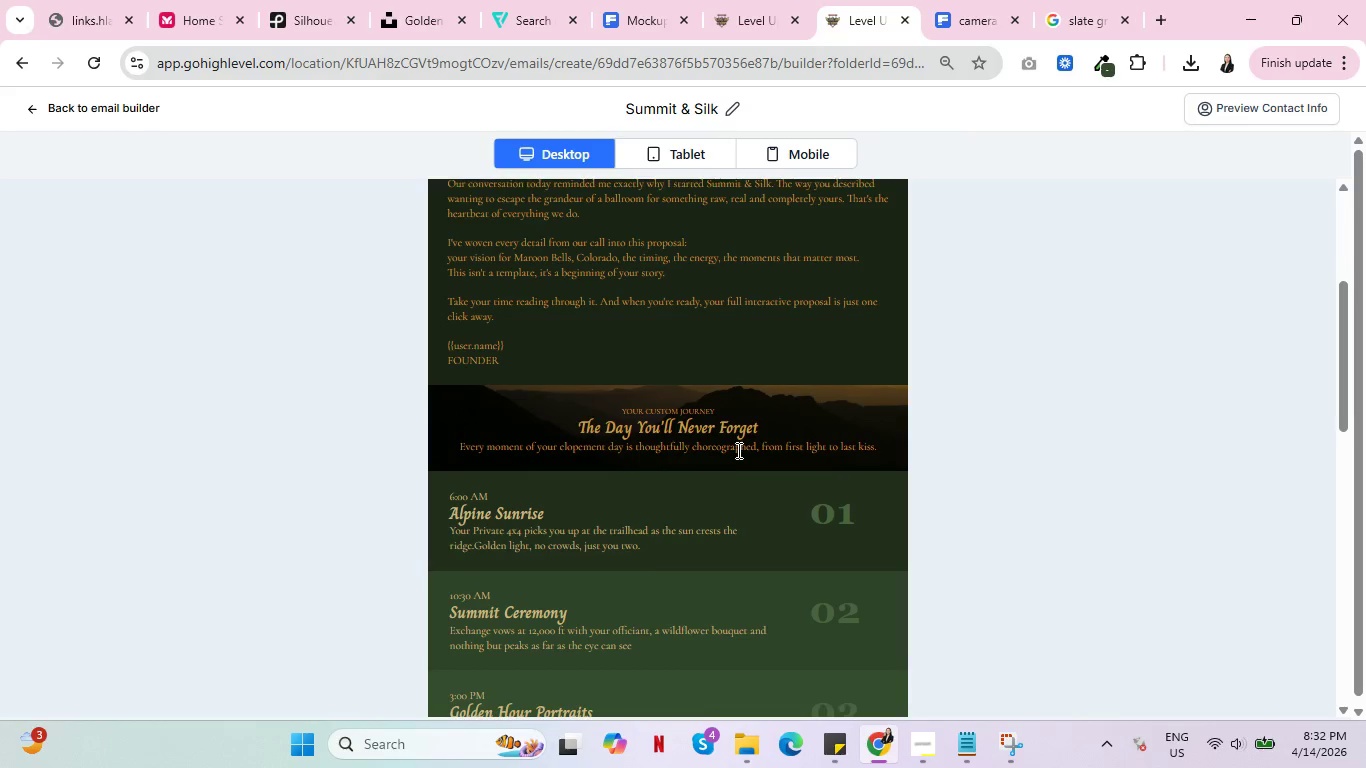 